 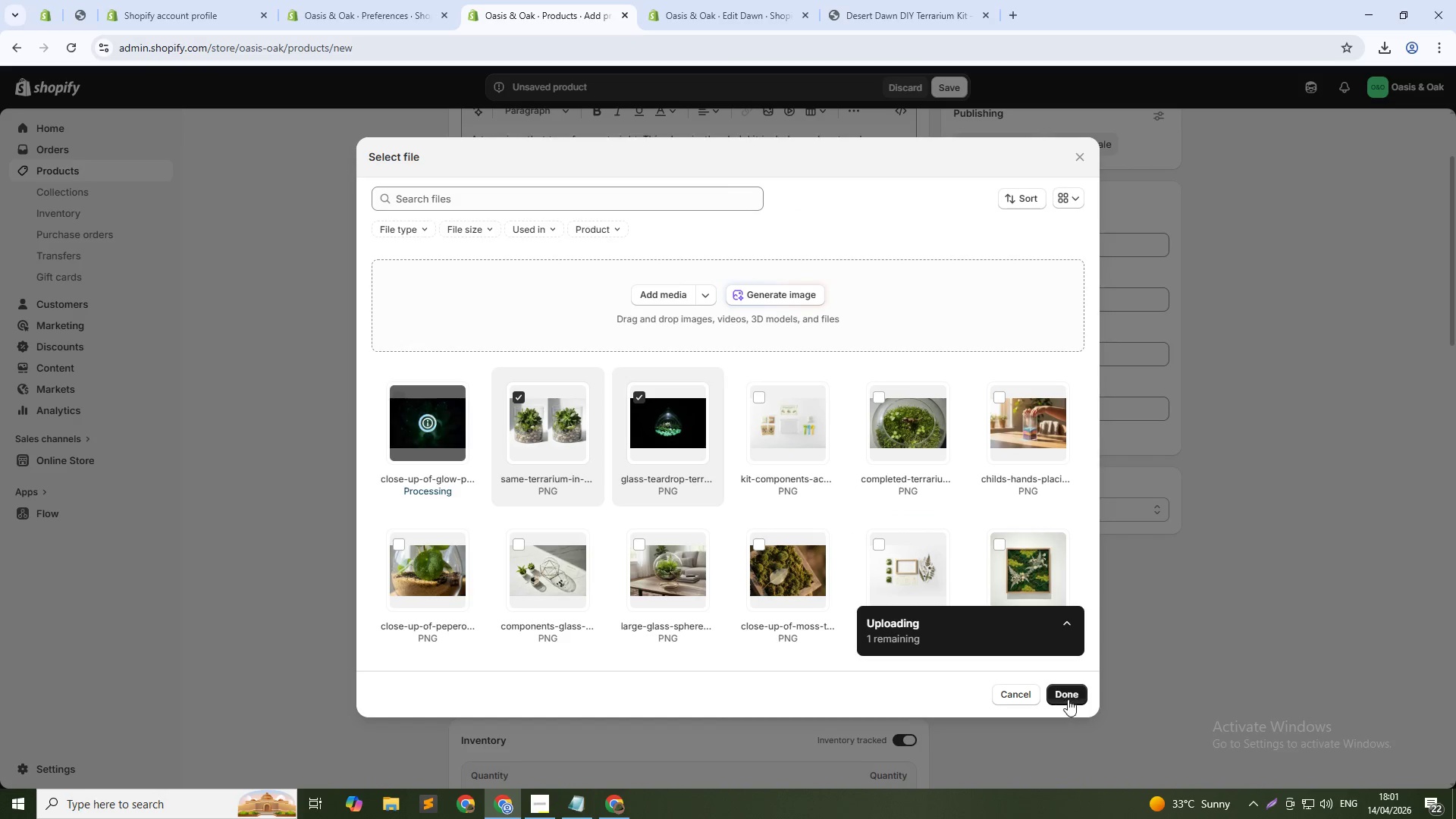 
left_click([1067, 692])
 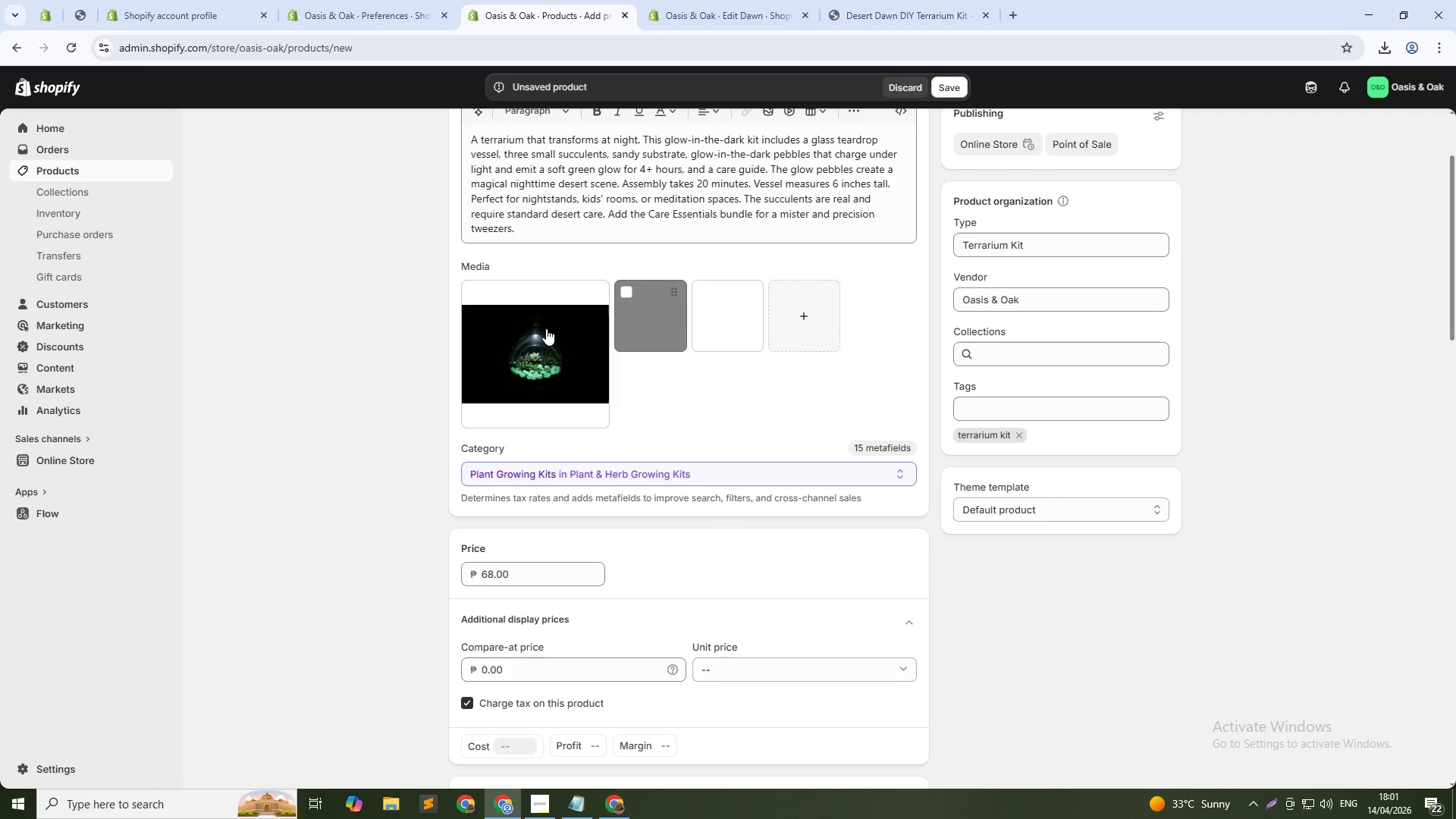 
left_click([495, 334])
 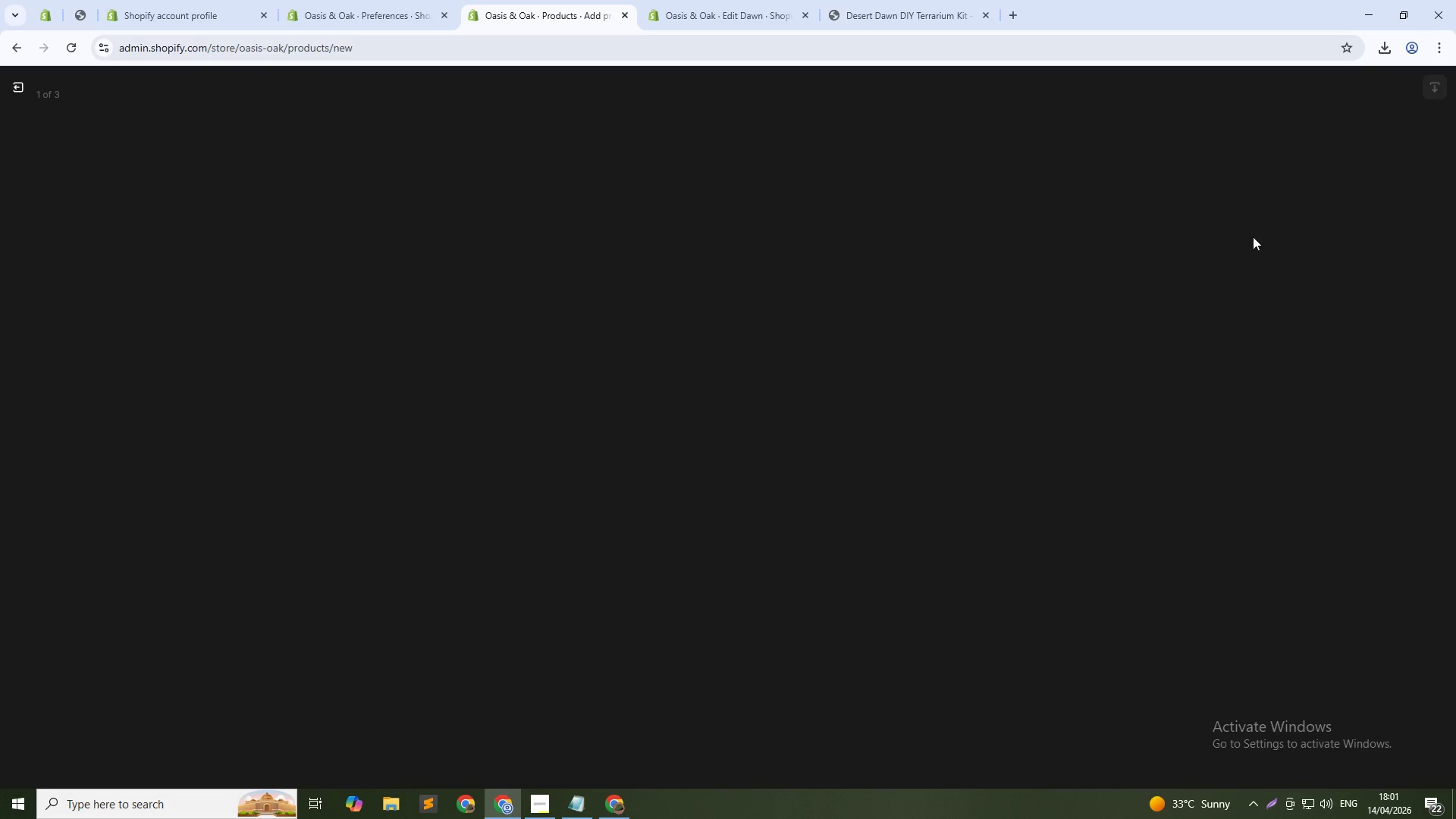 
mouse_move([1285, 246])
 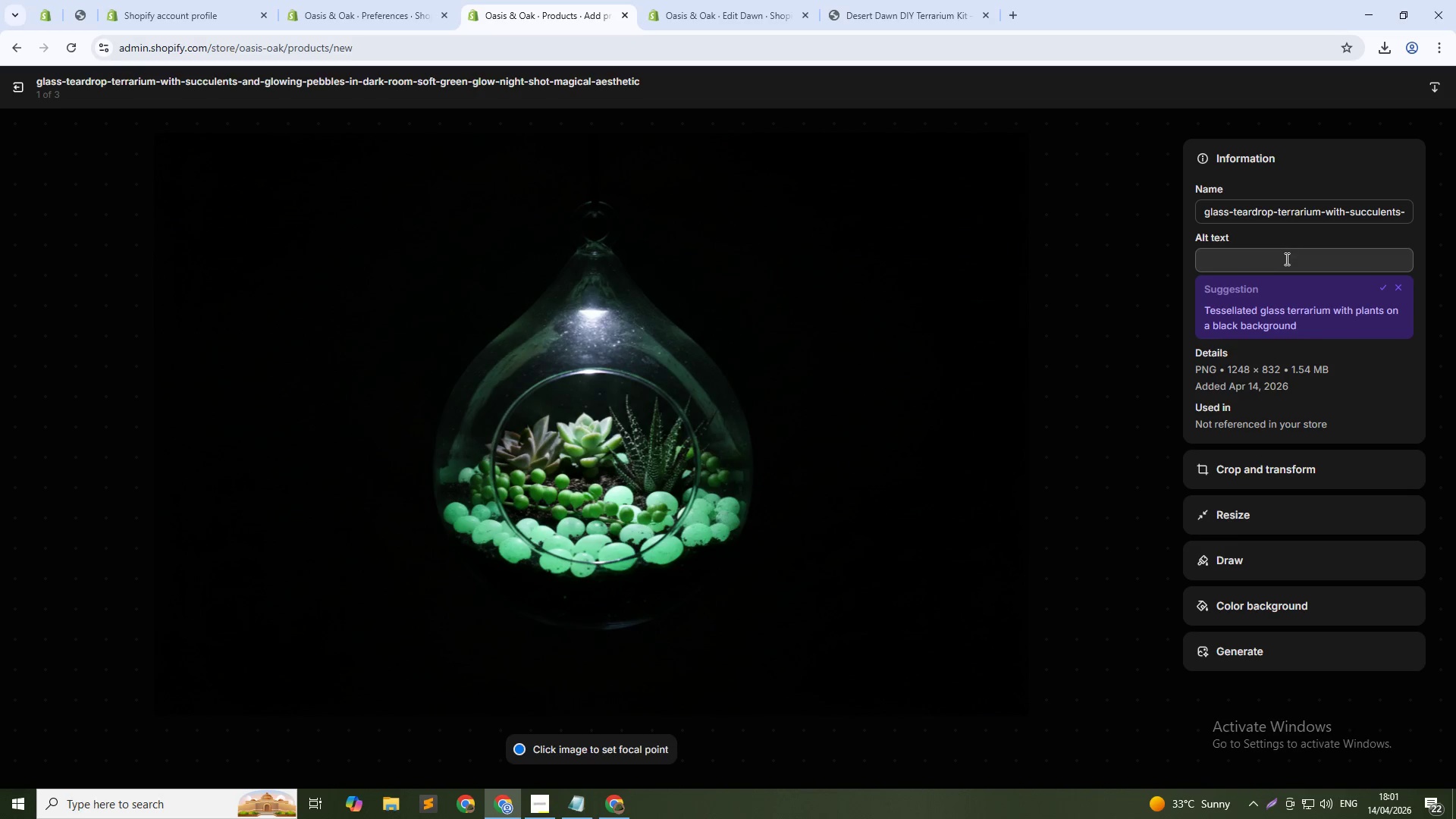 
left_click([1285, 265])
 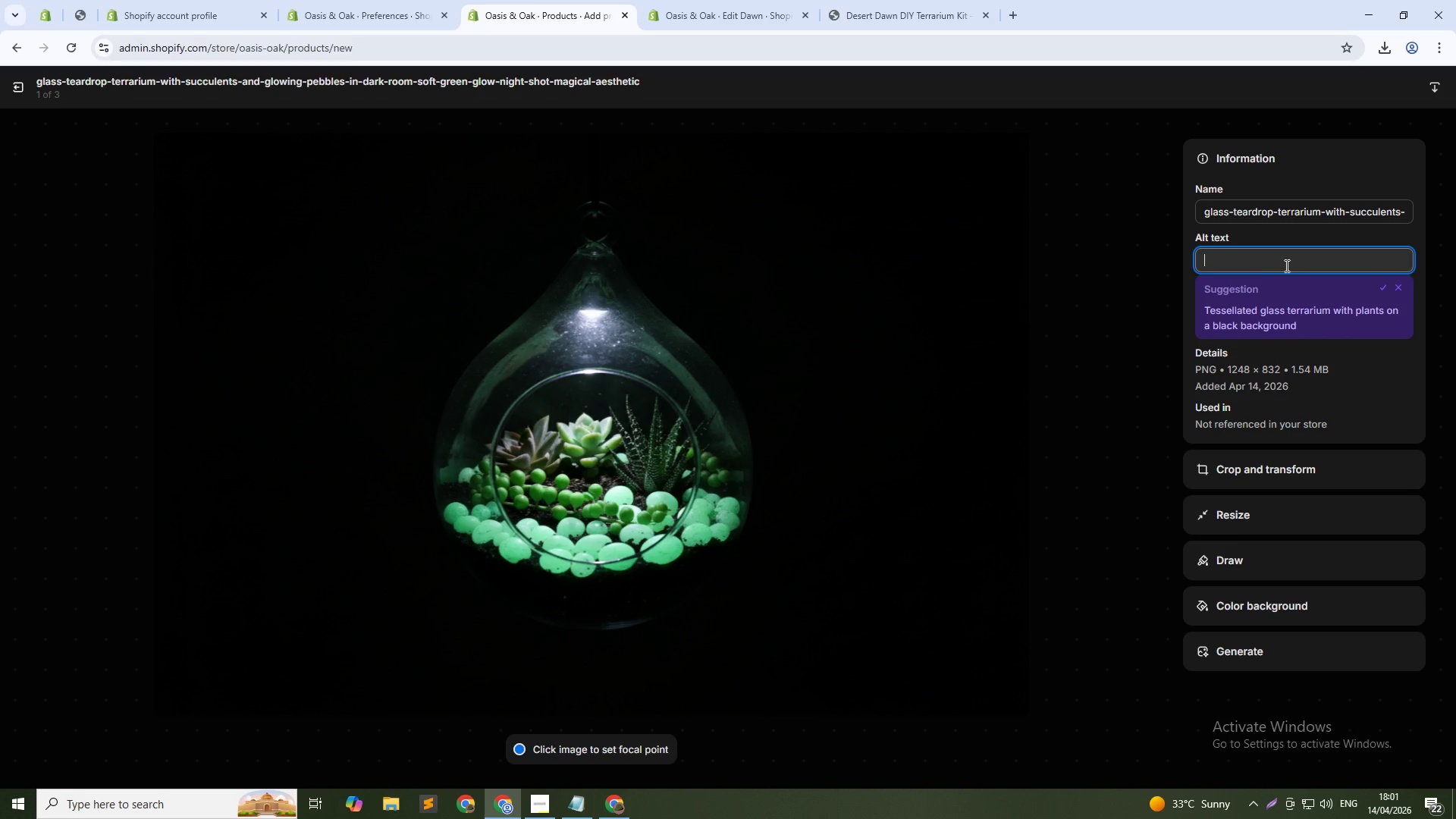 
hold_key(key=ShiftLeft, duration=0.45)
 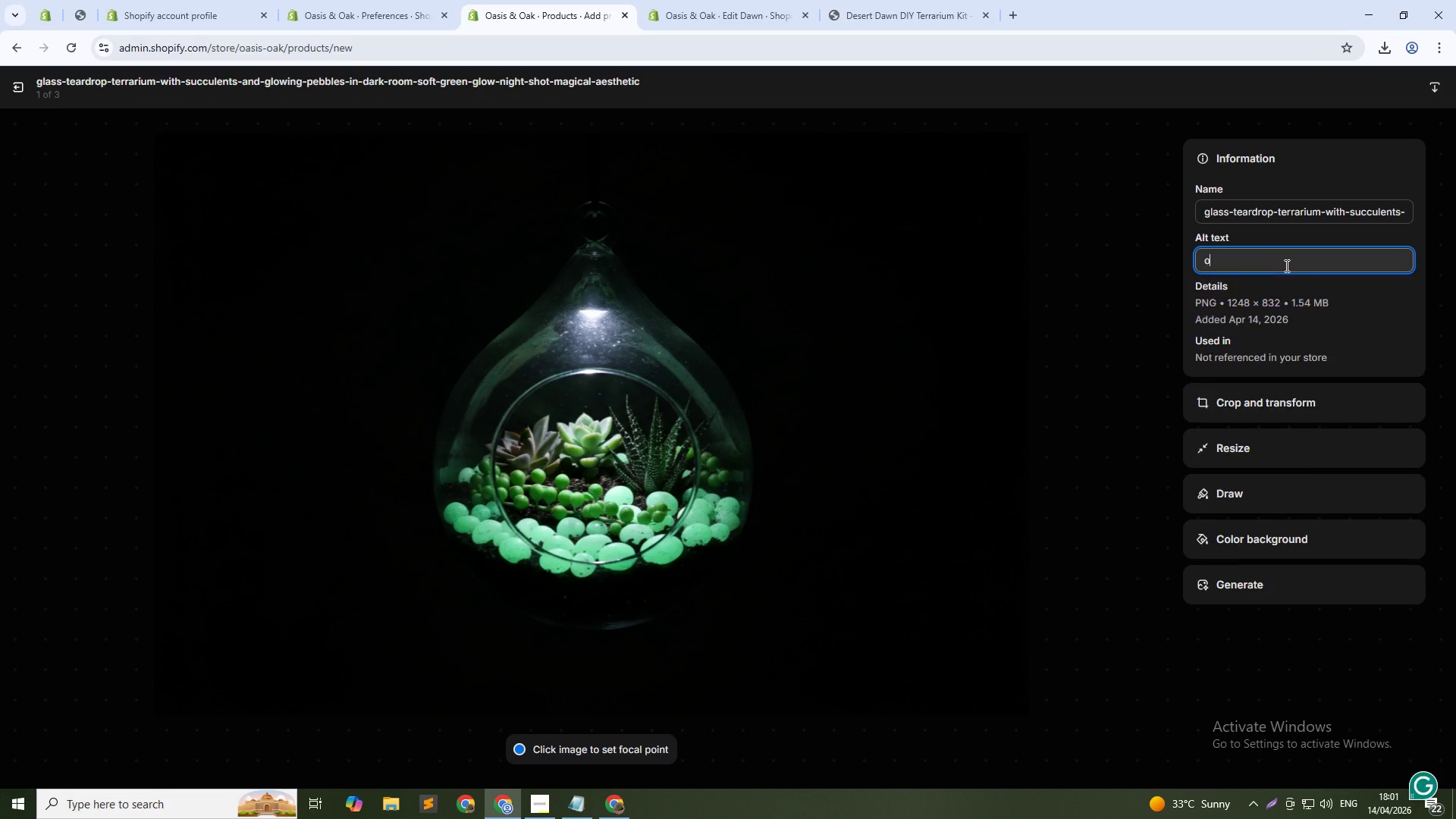 
type(o)
key(Backspace)
type(Oais)
key(Backspace)
key(Backspace)
type(sis ^)
key(Backspace)
type(& Oak Night Desert LGow terrarium)
 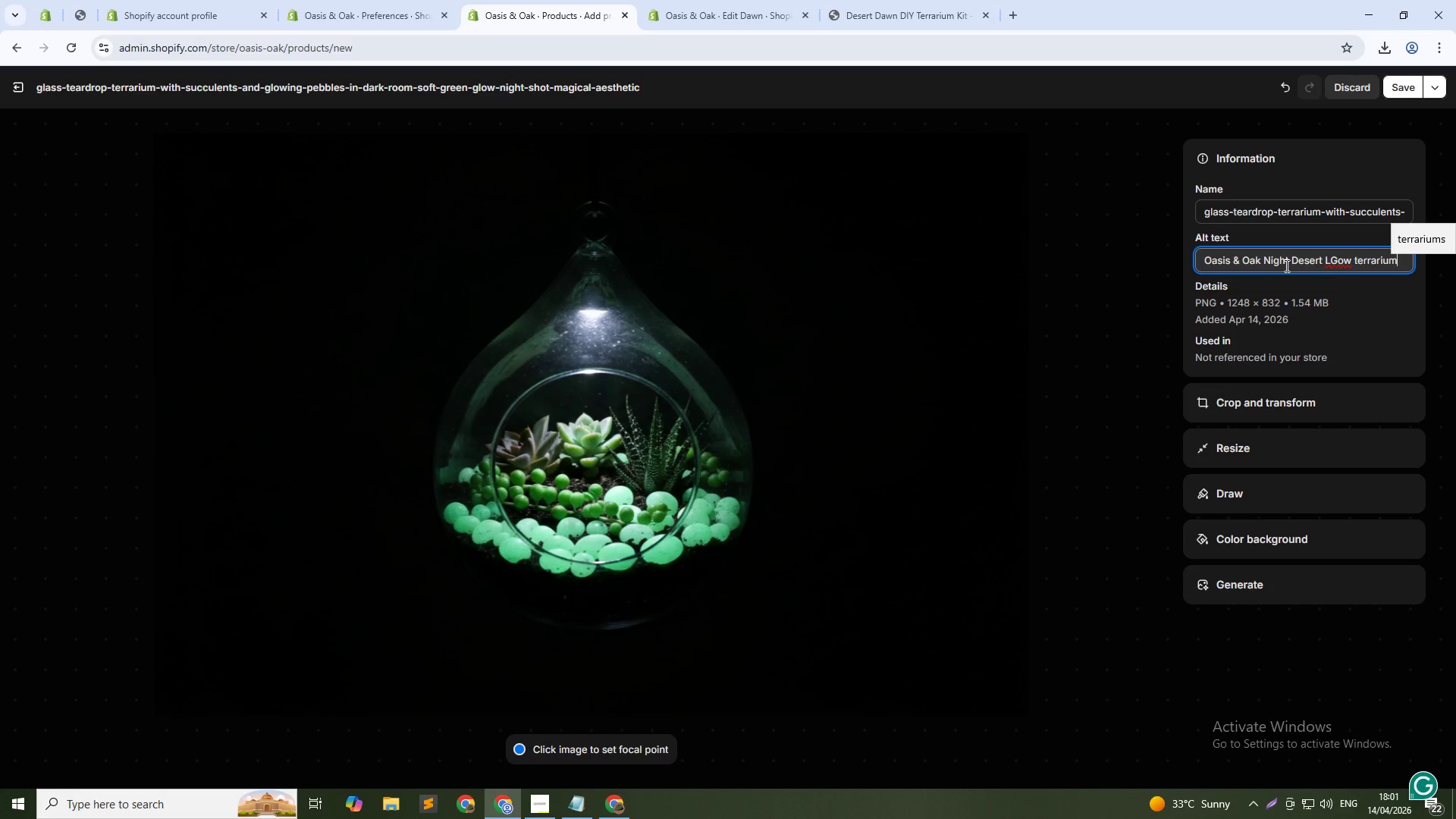 
hold_key(key=ArrowLeft, duration=0.84)
 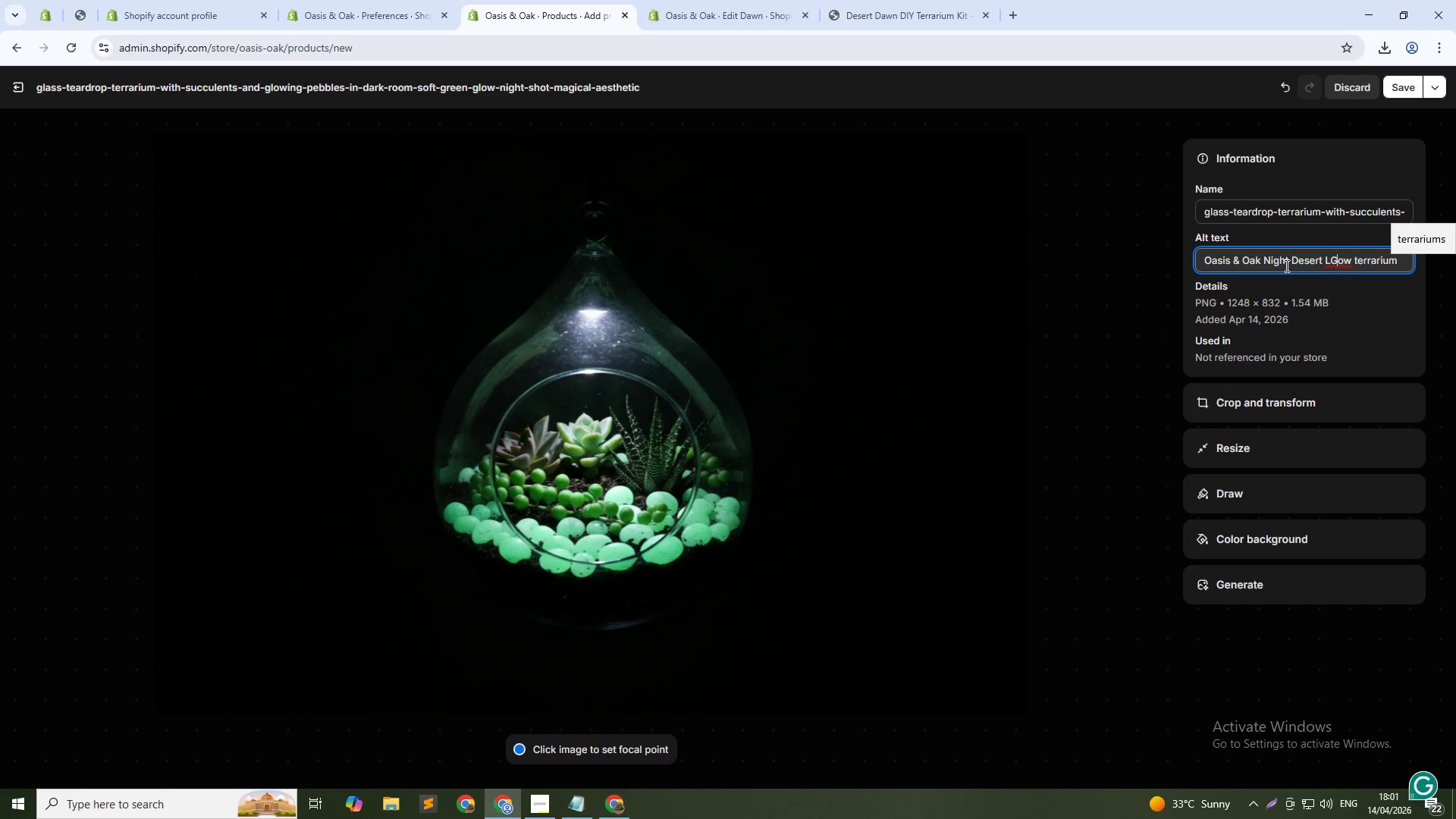 
key(ArrowLeft)
 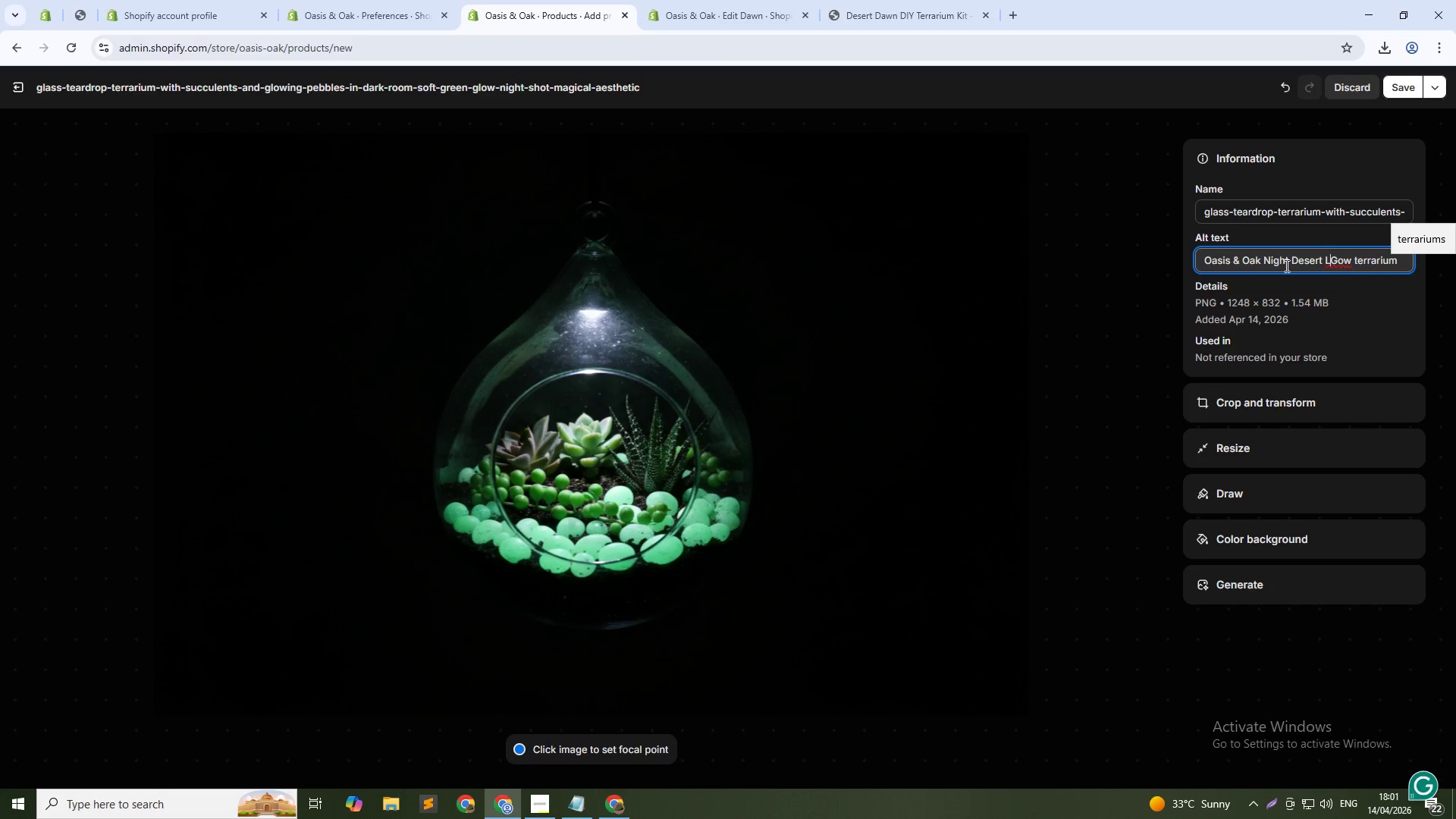 
key(ArrowRight)
 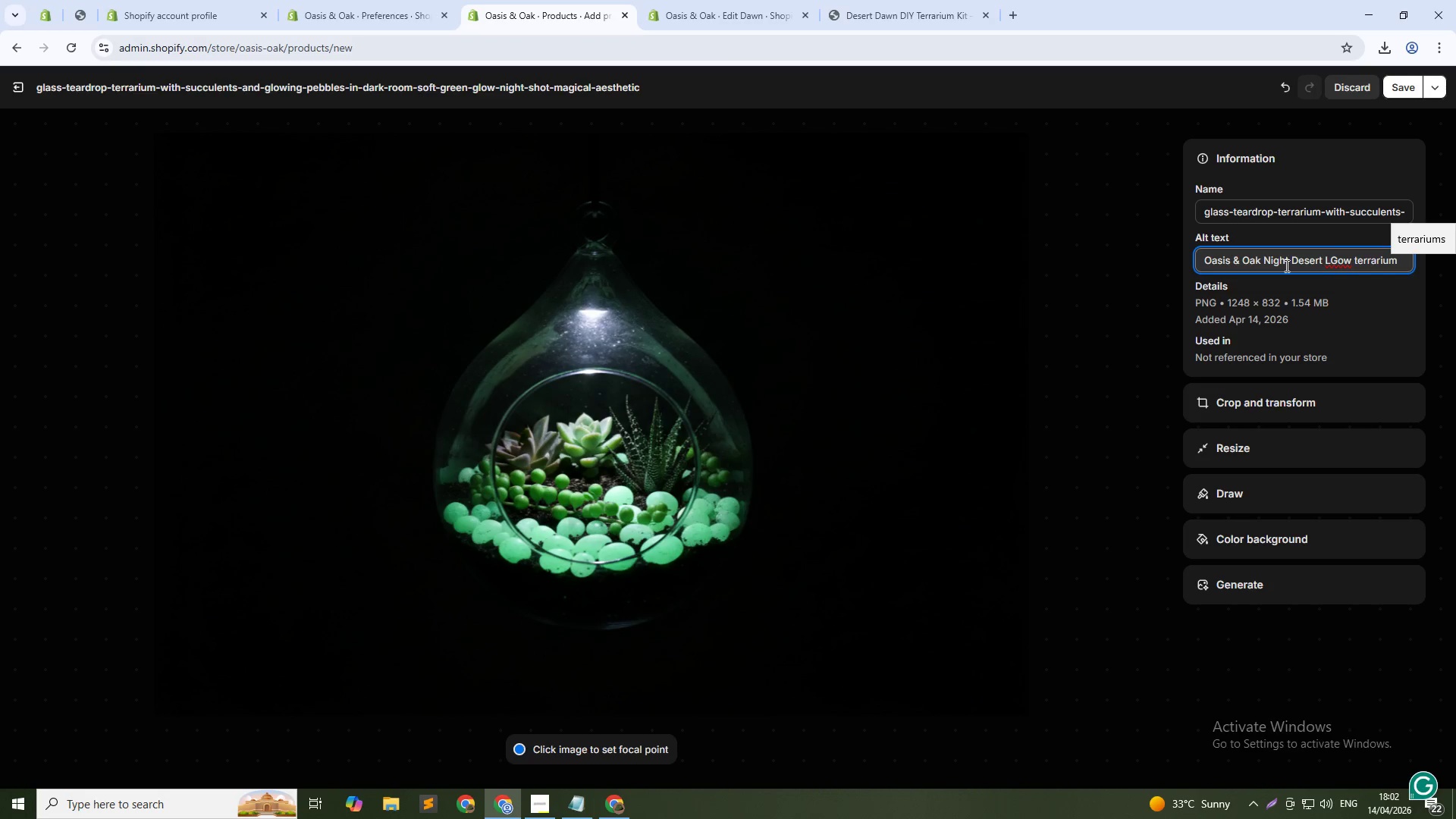 
key(Backspace)
key(Backspace)
type(Gl)
 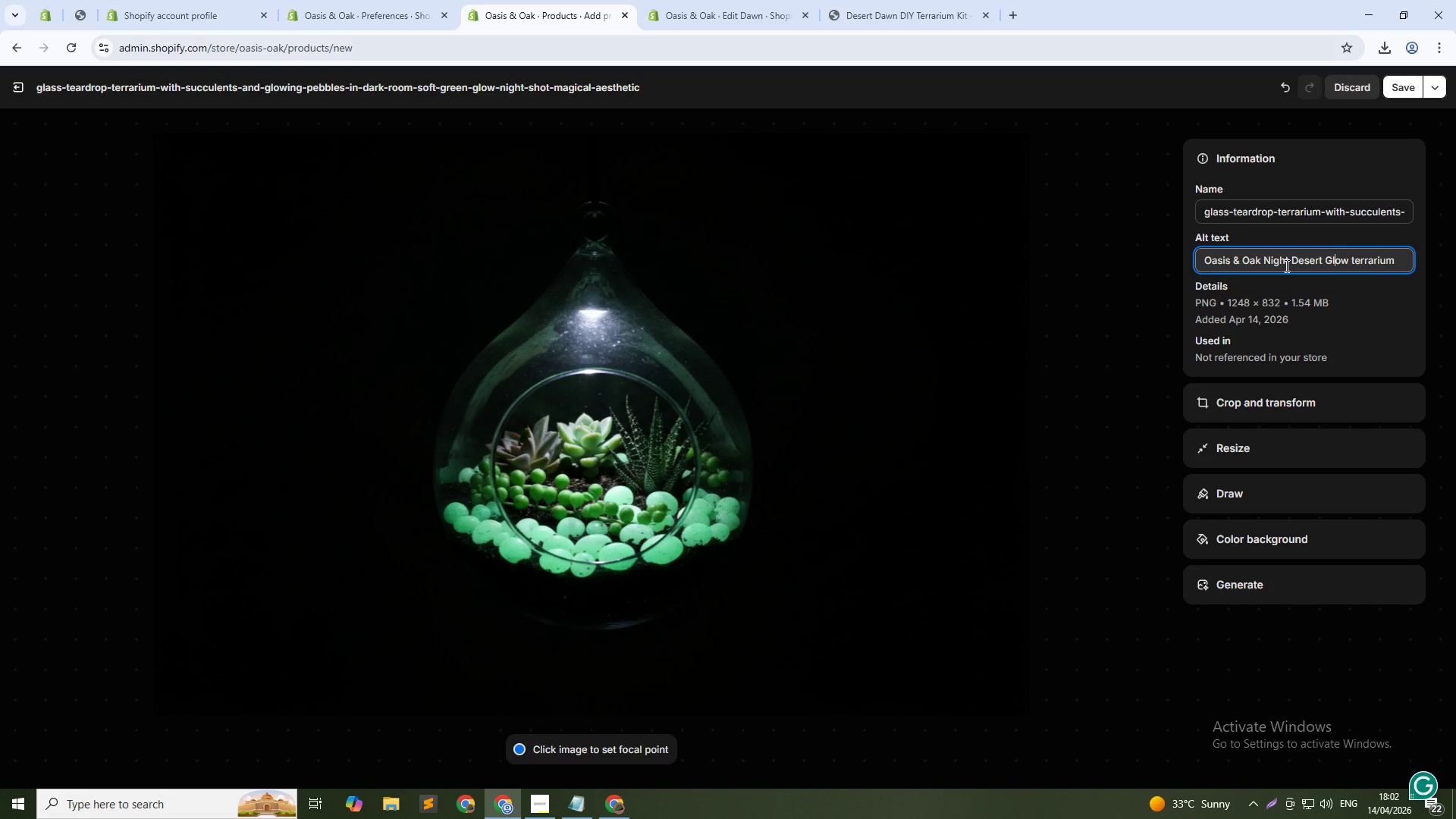 
key(ArrowDown)
 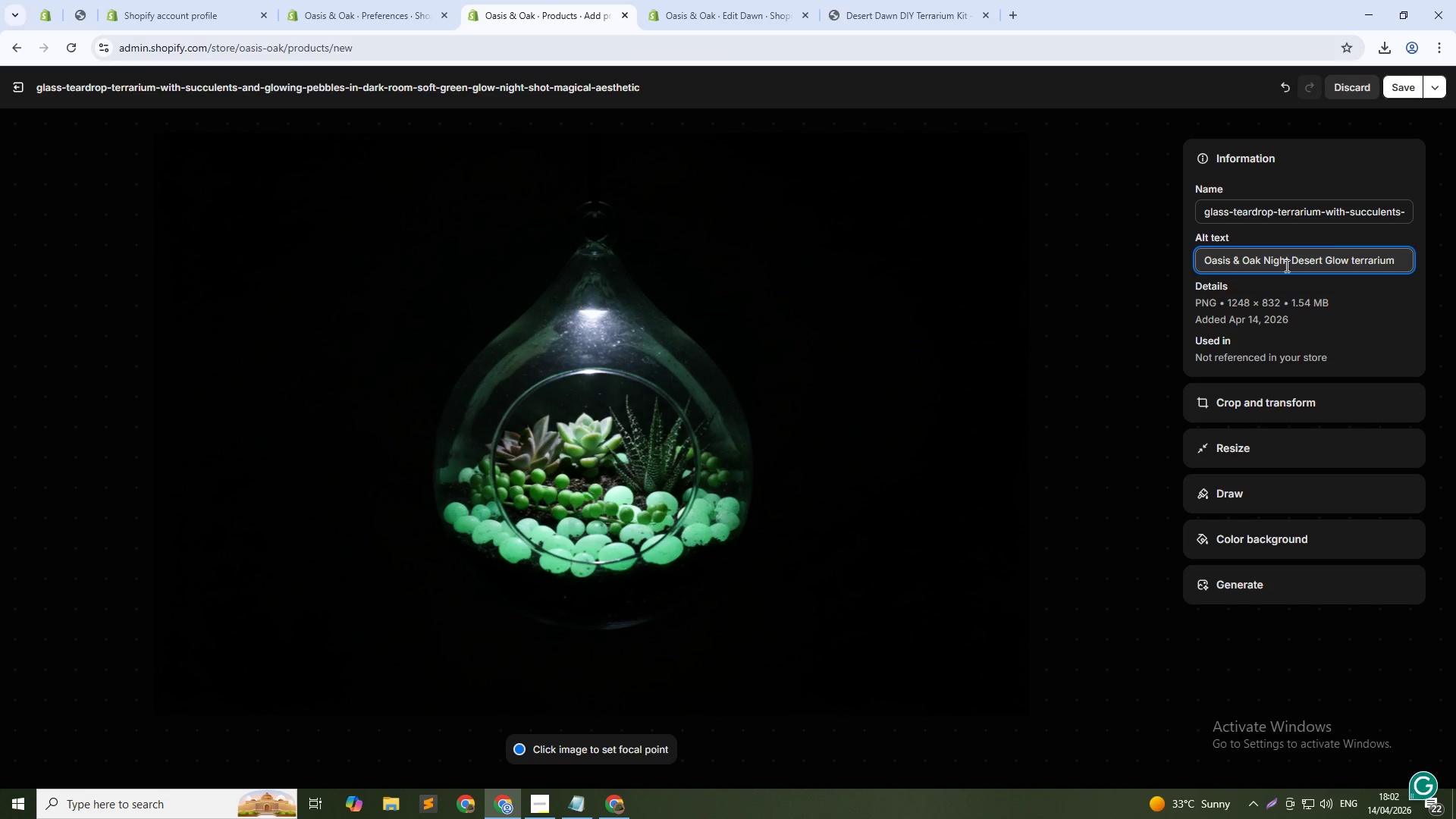 
type( with glowing e)
key(Backspace)
type(pebbles in darkness - modular ecosystem)
 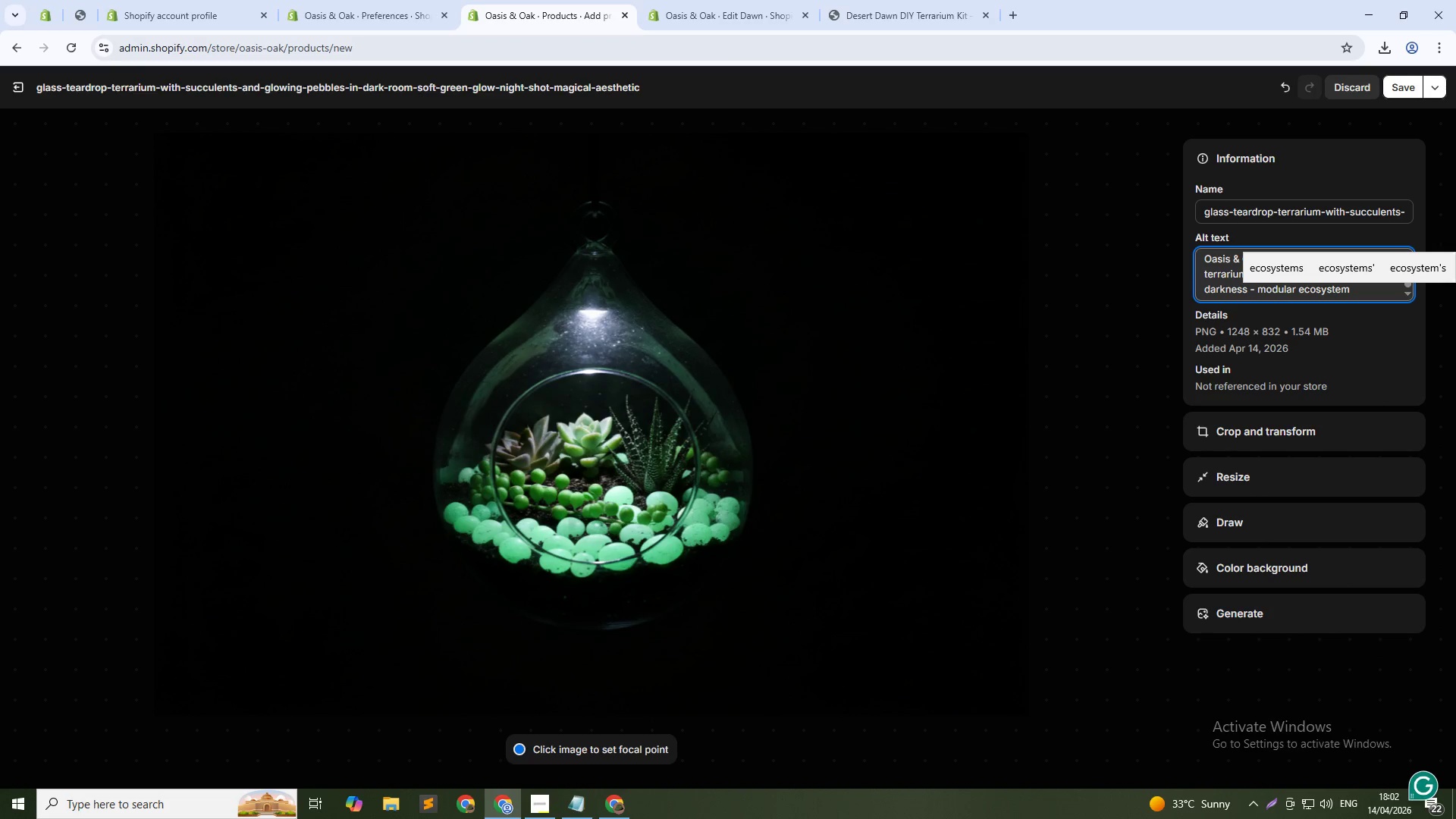 
mouse_move([1383, 89])
 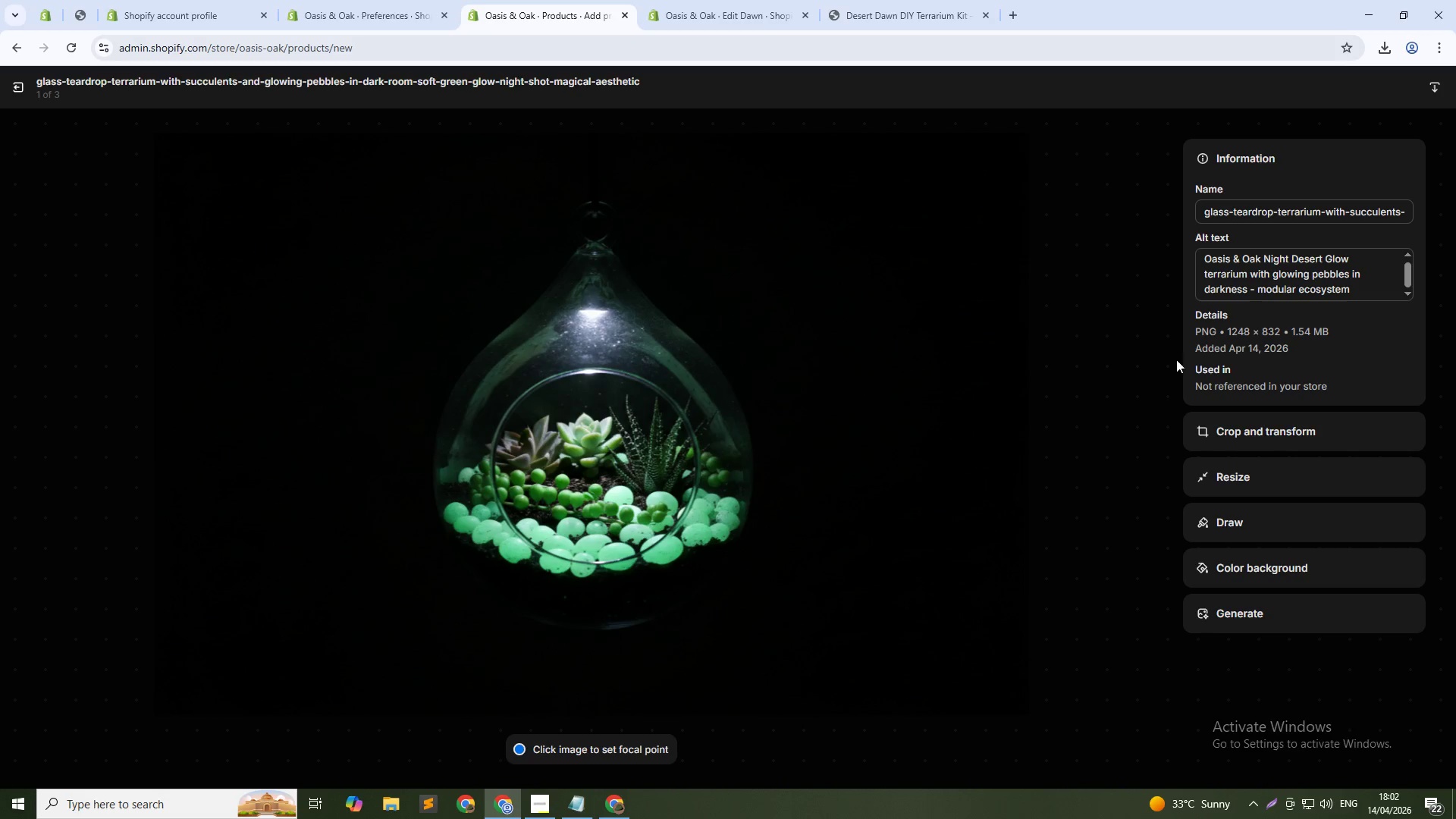 
left_click([1150, 450])
 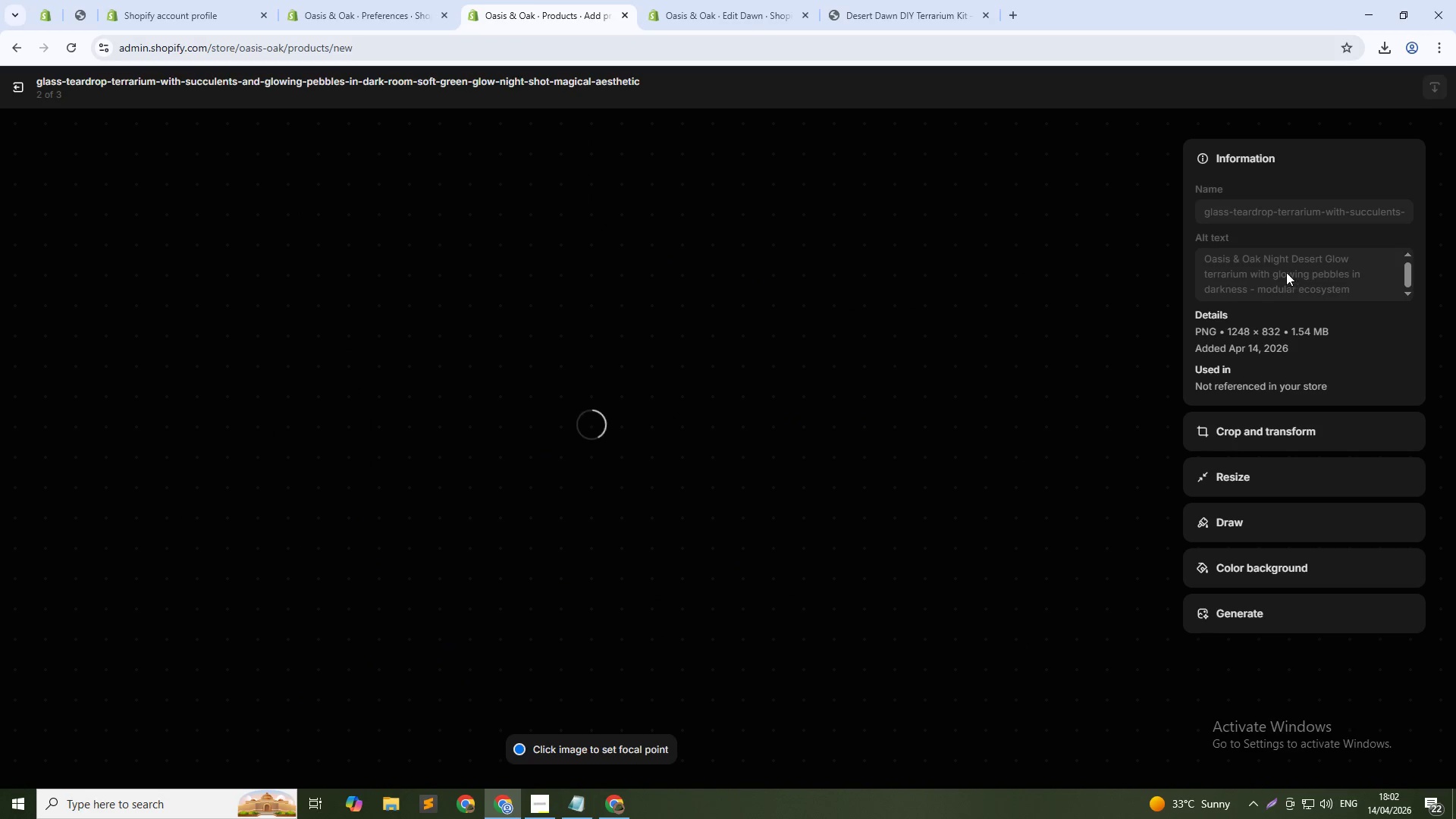 
left_click([1298, 262])
 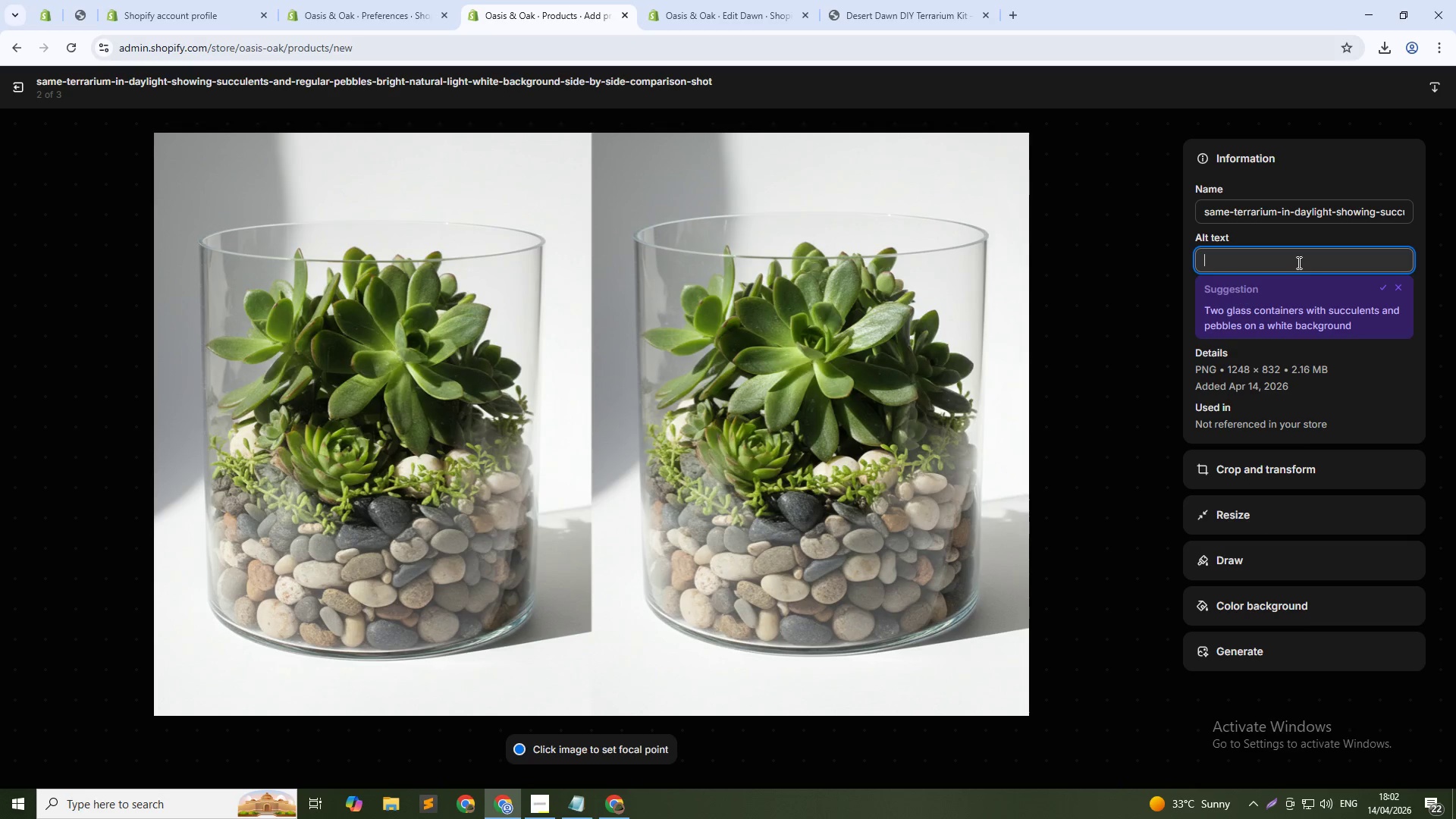 
type(Desert terrarium kit by day showing succulents and glow pebbles-)
 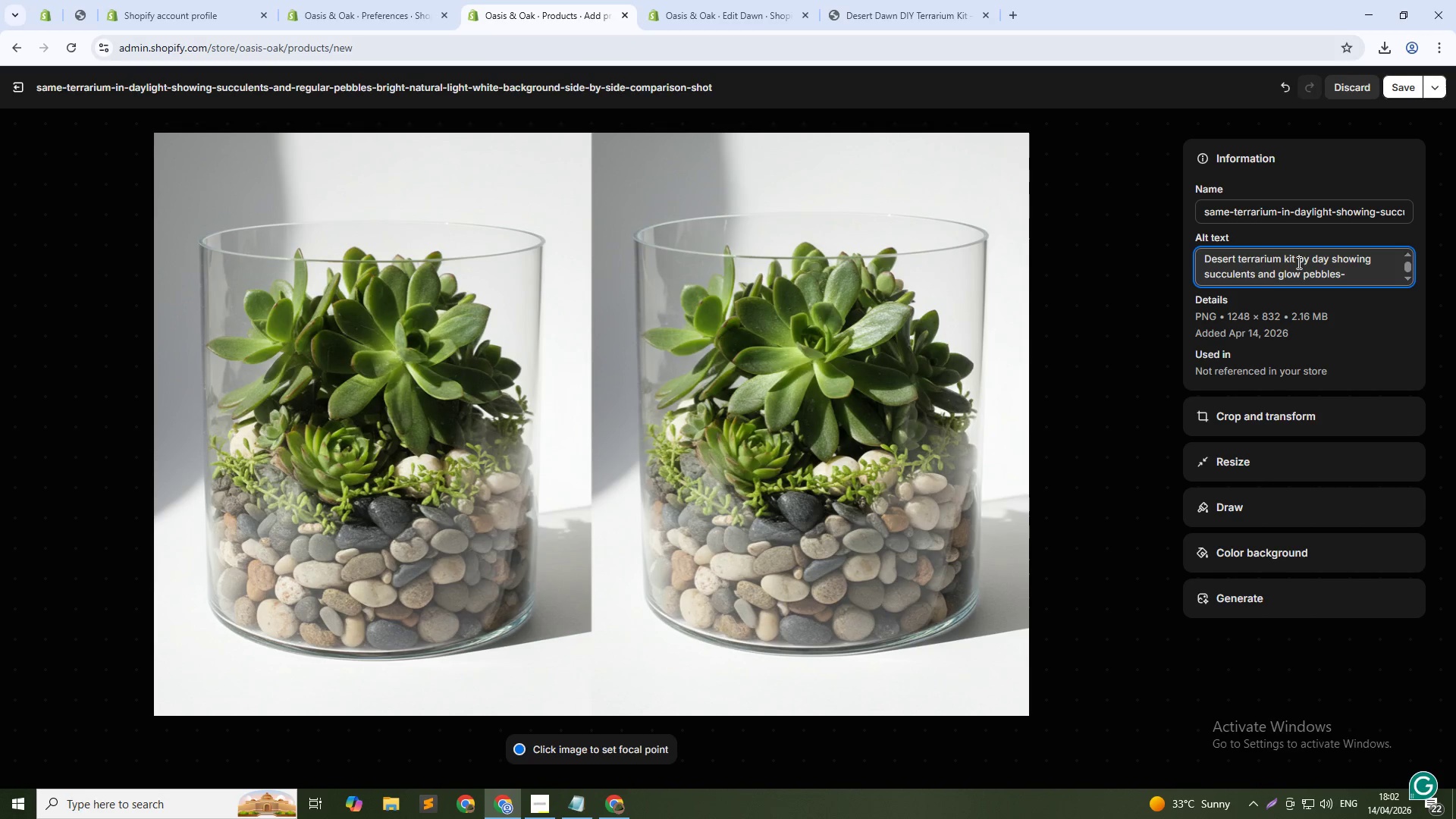 
key(ArrowLeft)
 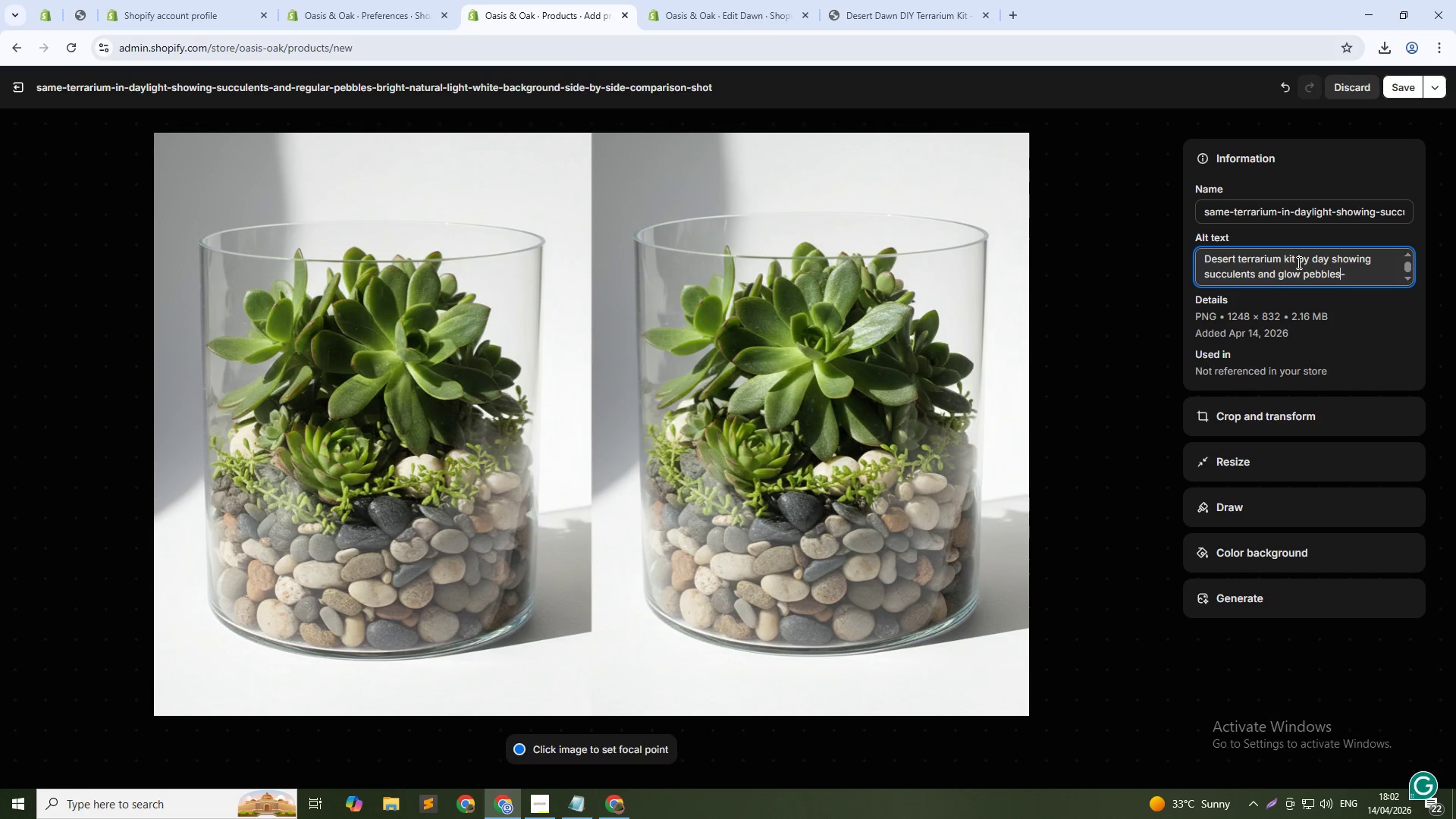 
key(Space)
 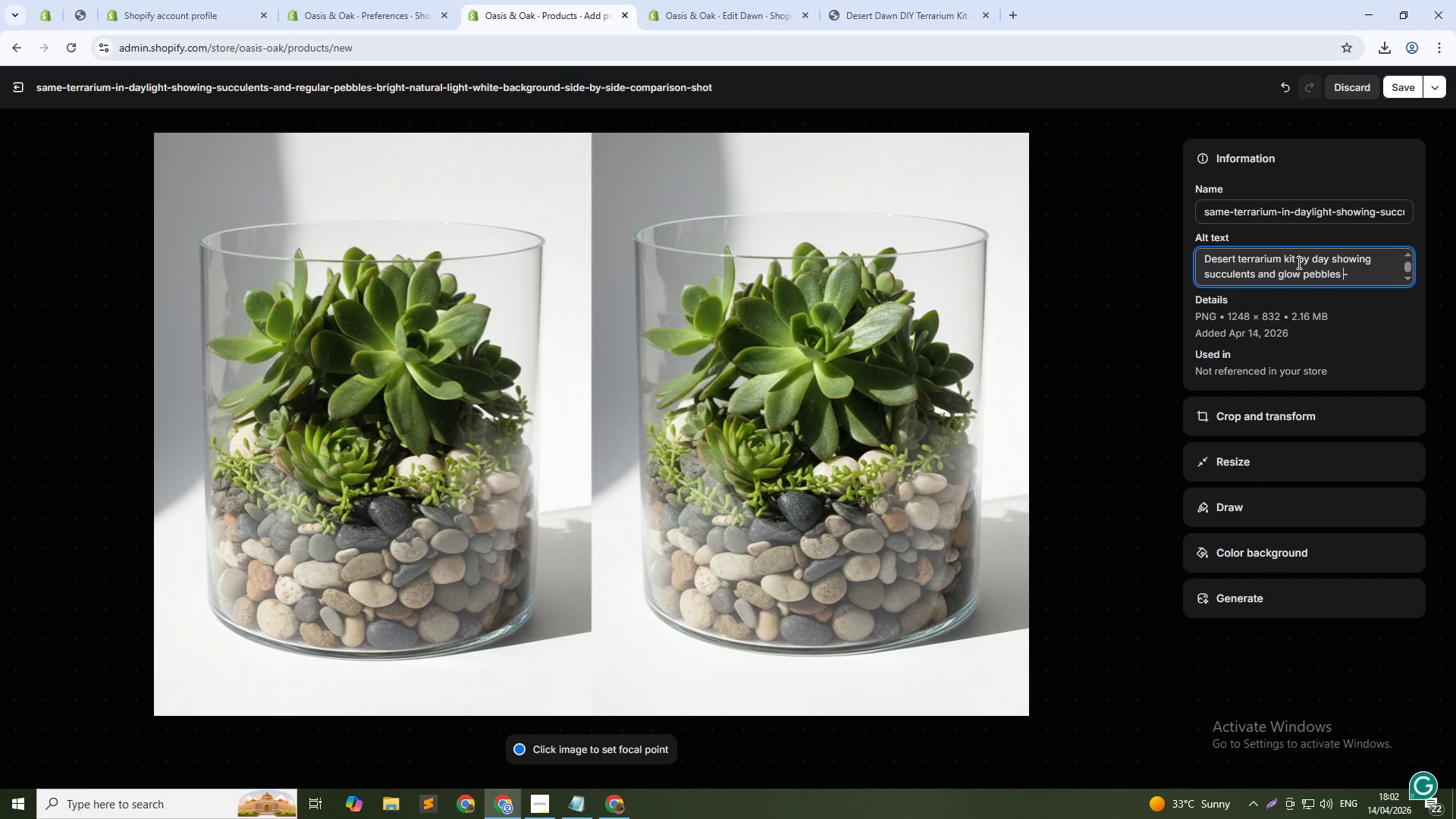 
key(ArrowRight)
 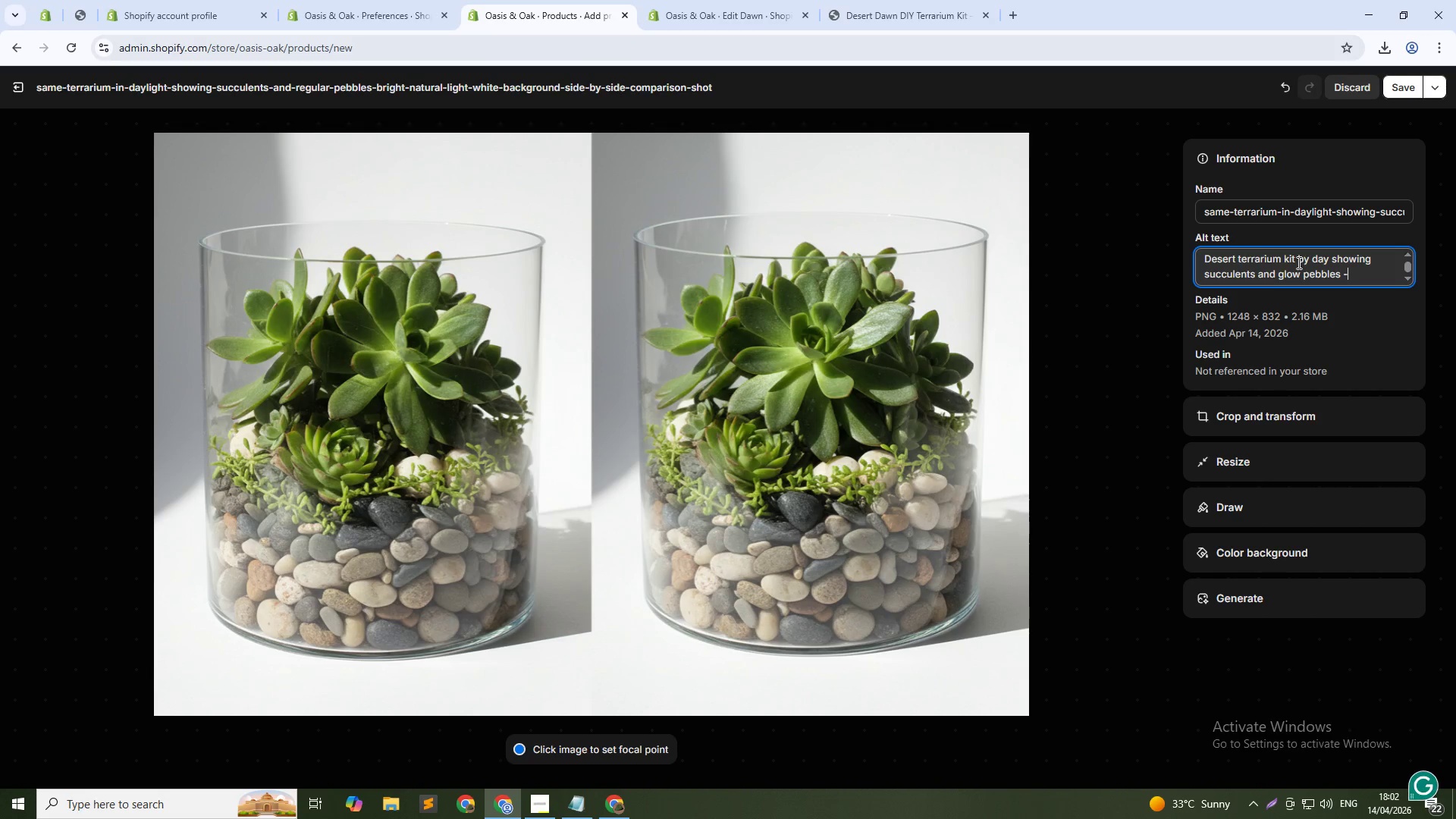 
type( handcrafted e)
key(Backspace)
type(t)
key(Backspace)
key(Backspace)
type(terrarium supplies)
 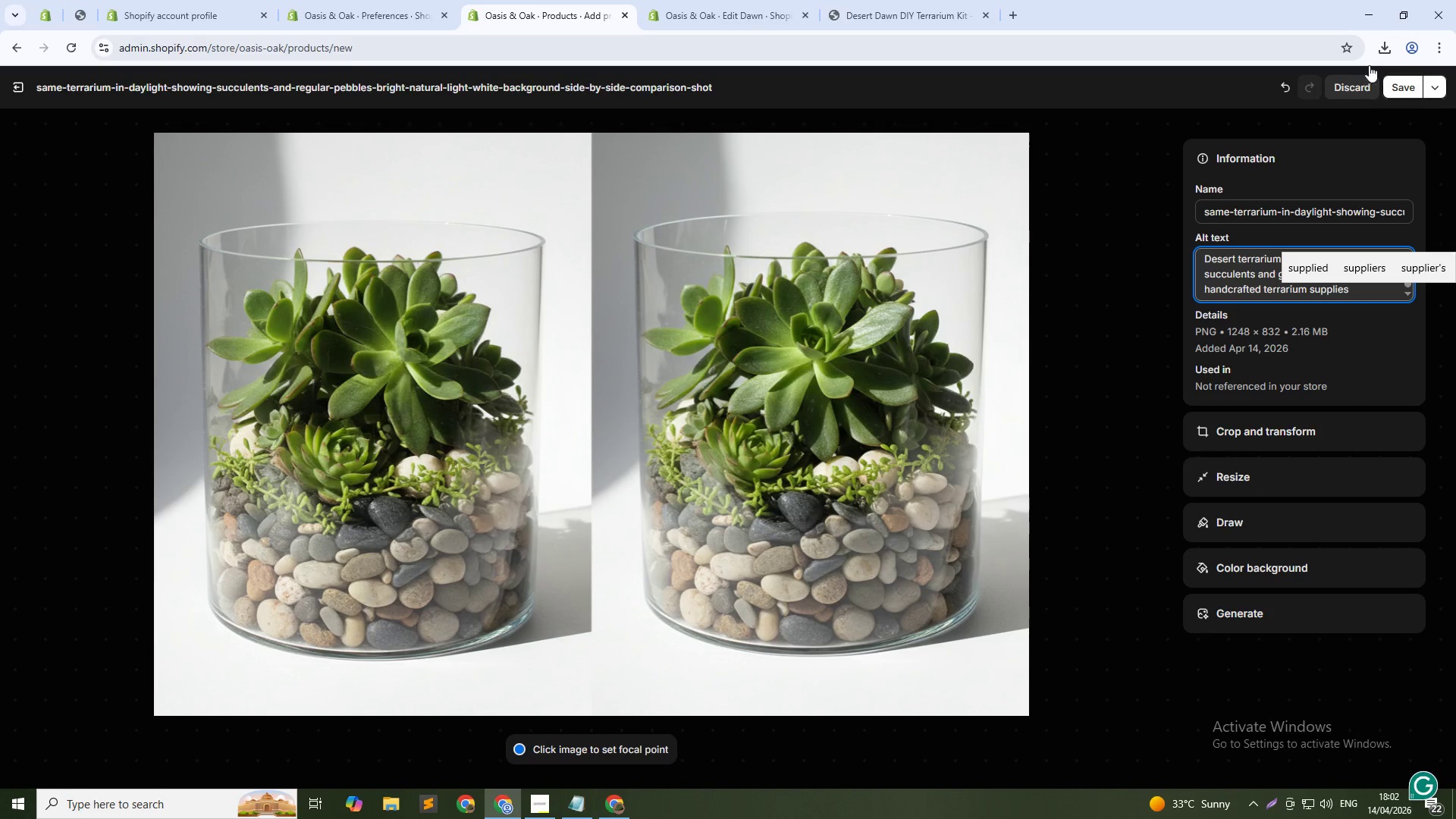 
left_click([1402, 86])
 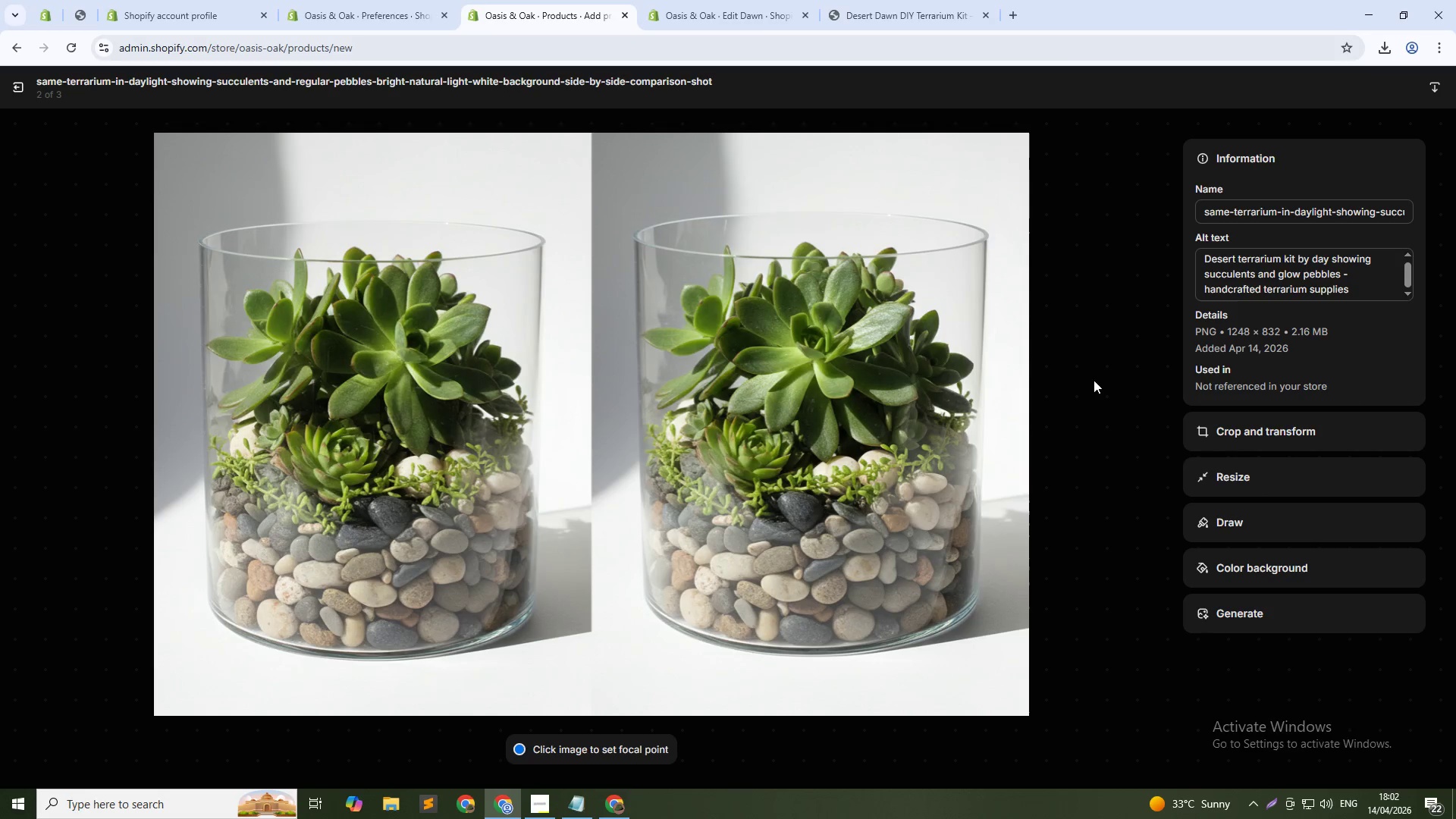 
left_click([1150, 452])
 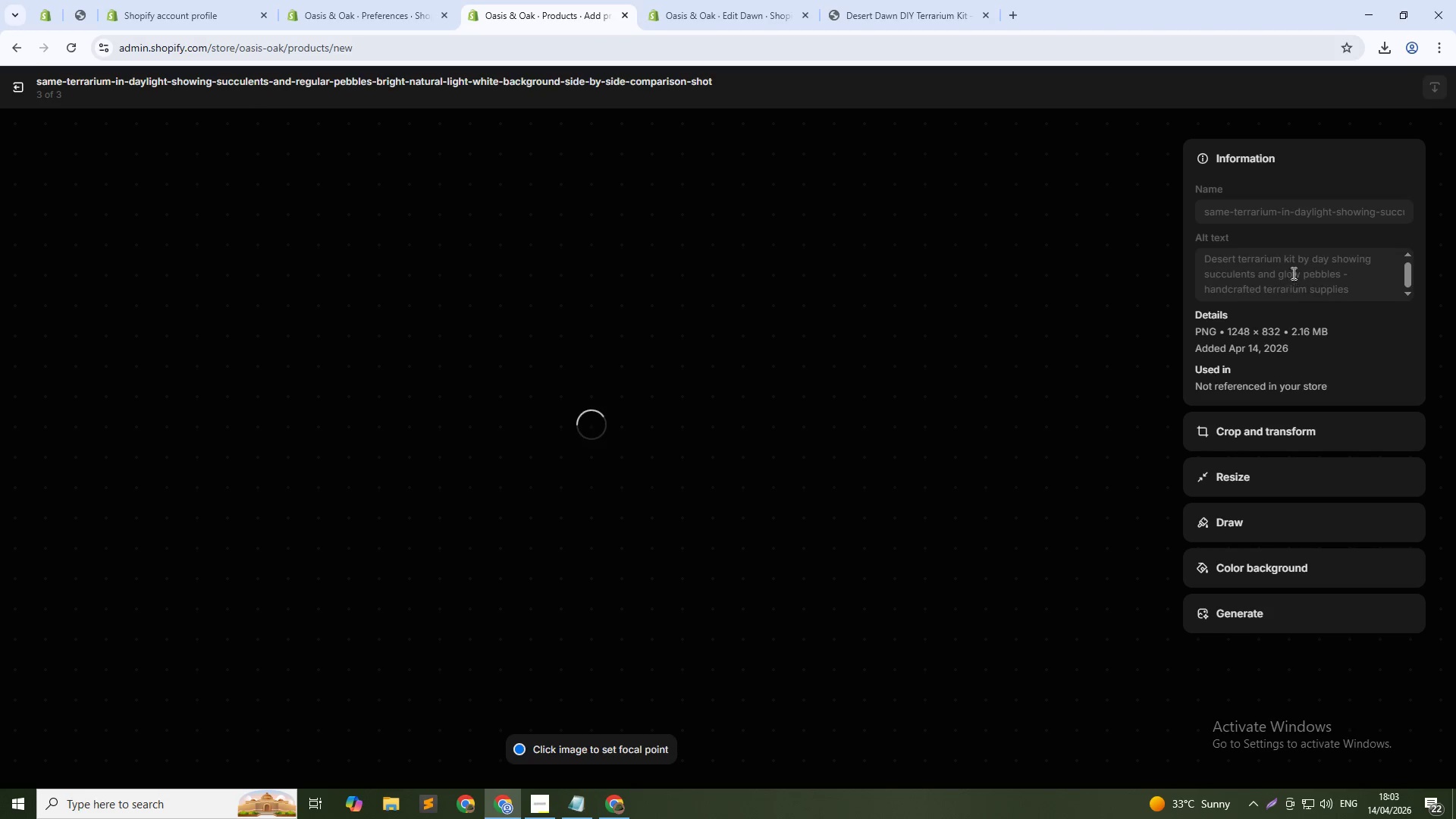 
left_click([1301, 264])
 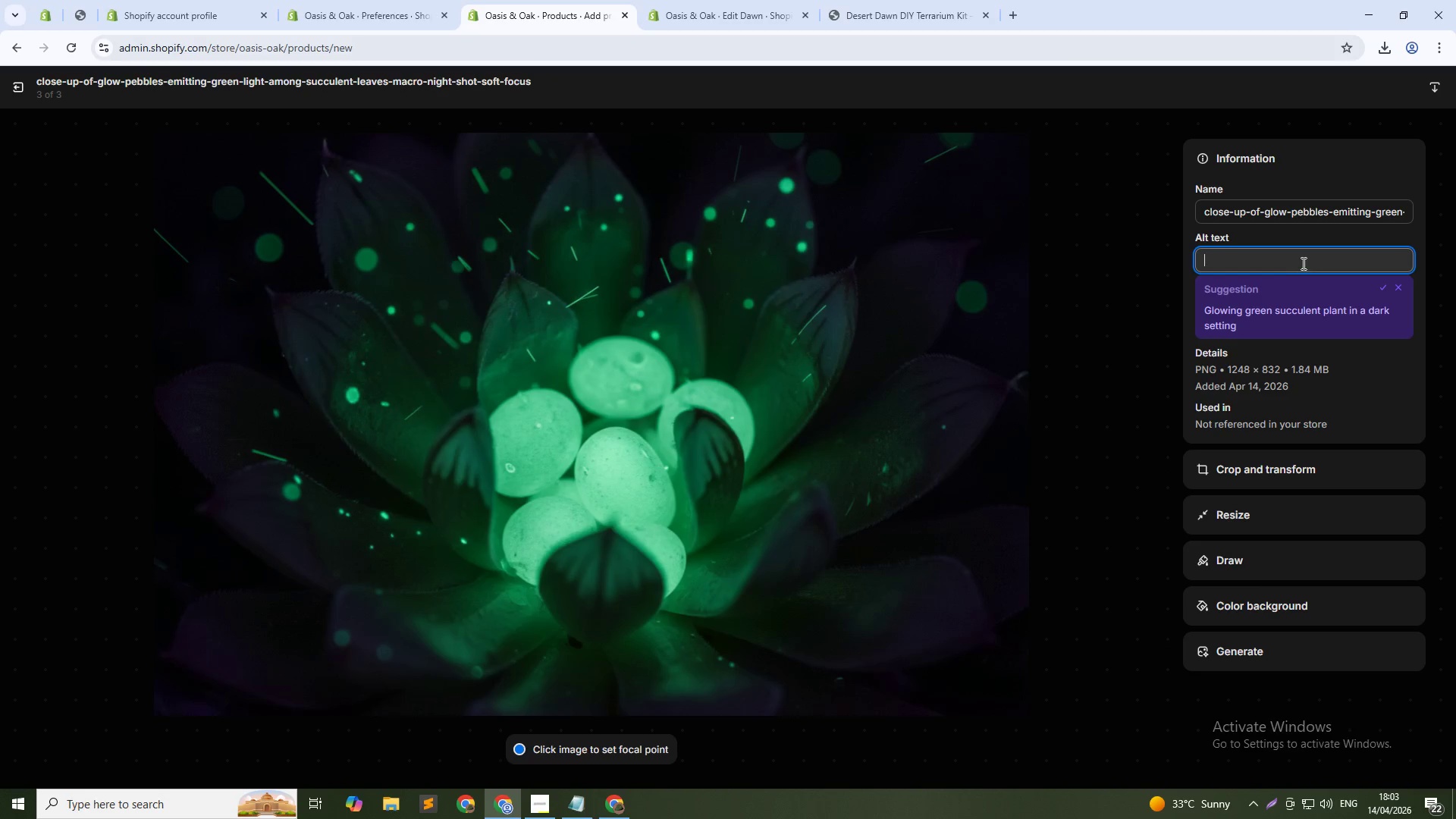 
type(Close-up of glow in the dark pebbles in desert te)
key(Backspace)
type(errarium - Oasis & Oak M)
key(Backspace)
type(modular kit)
 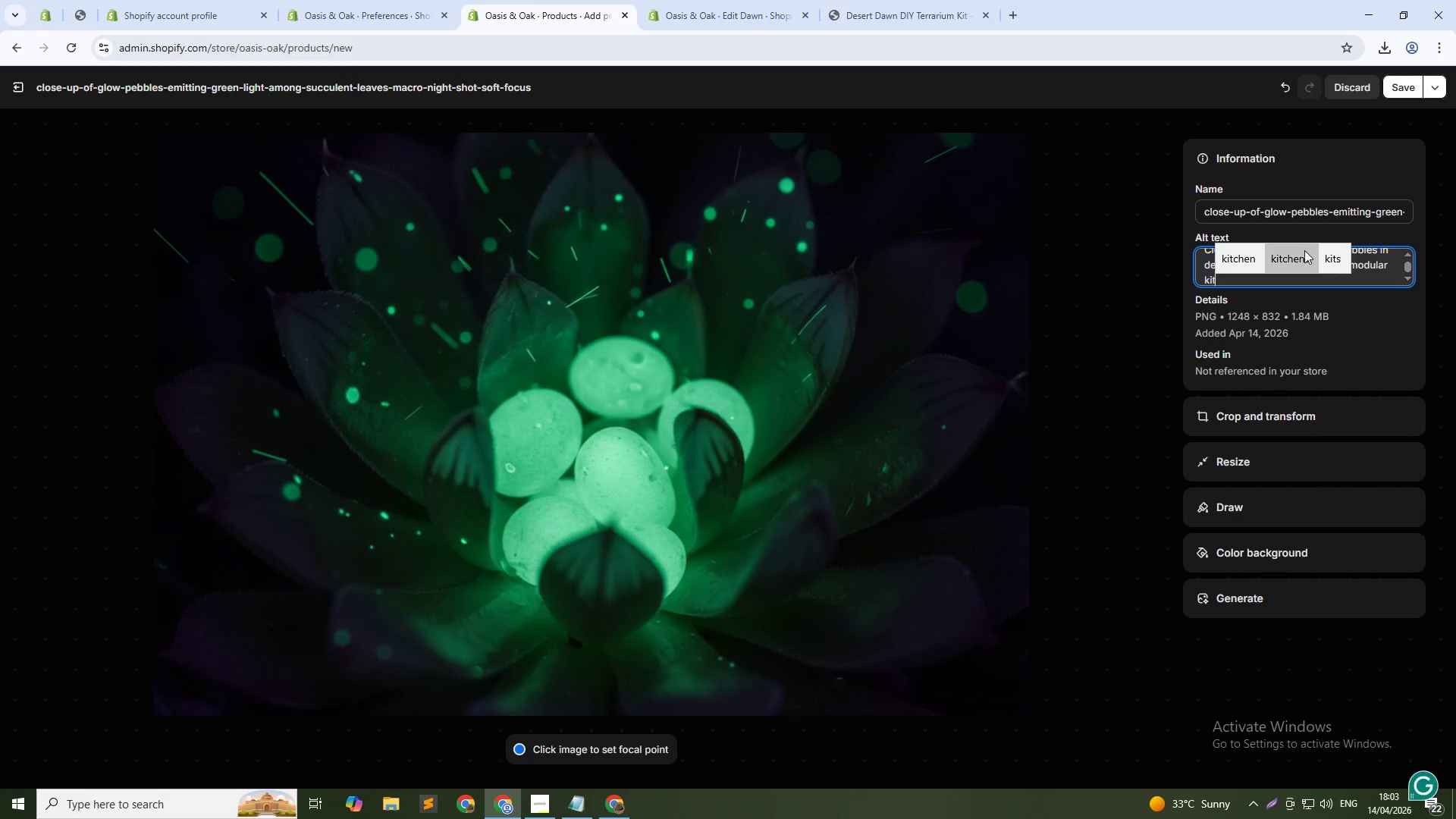 
left_click([1398, 77])
 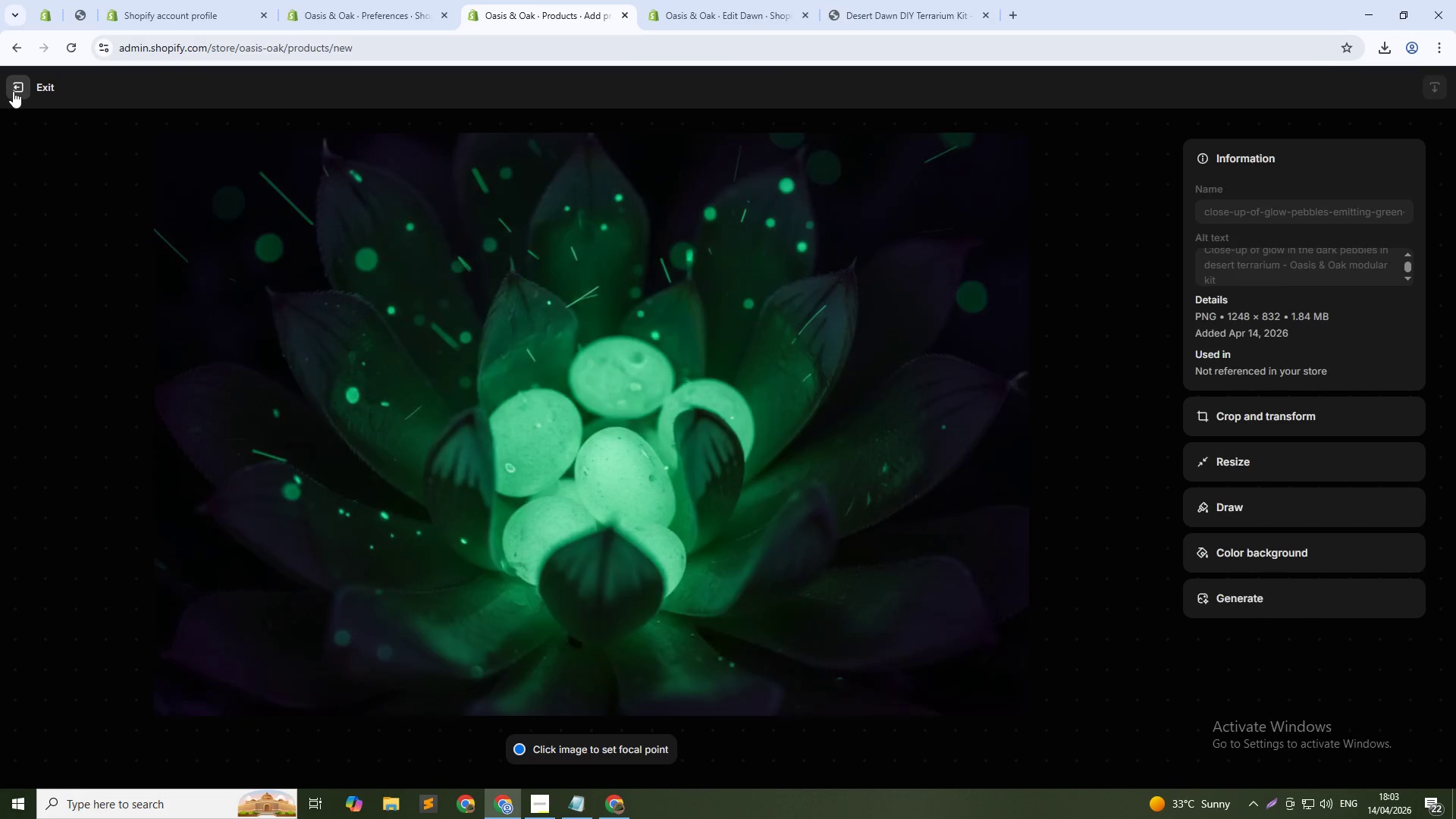 
left_click([9, 89])
 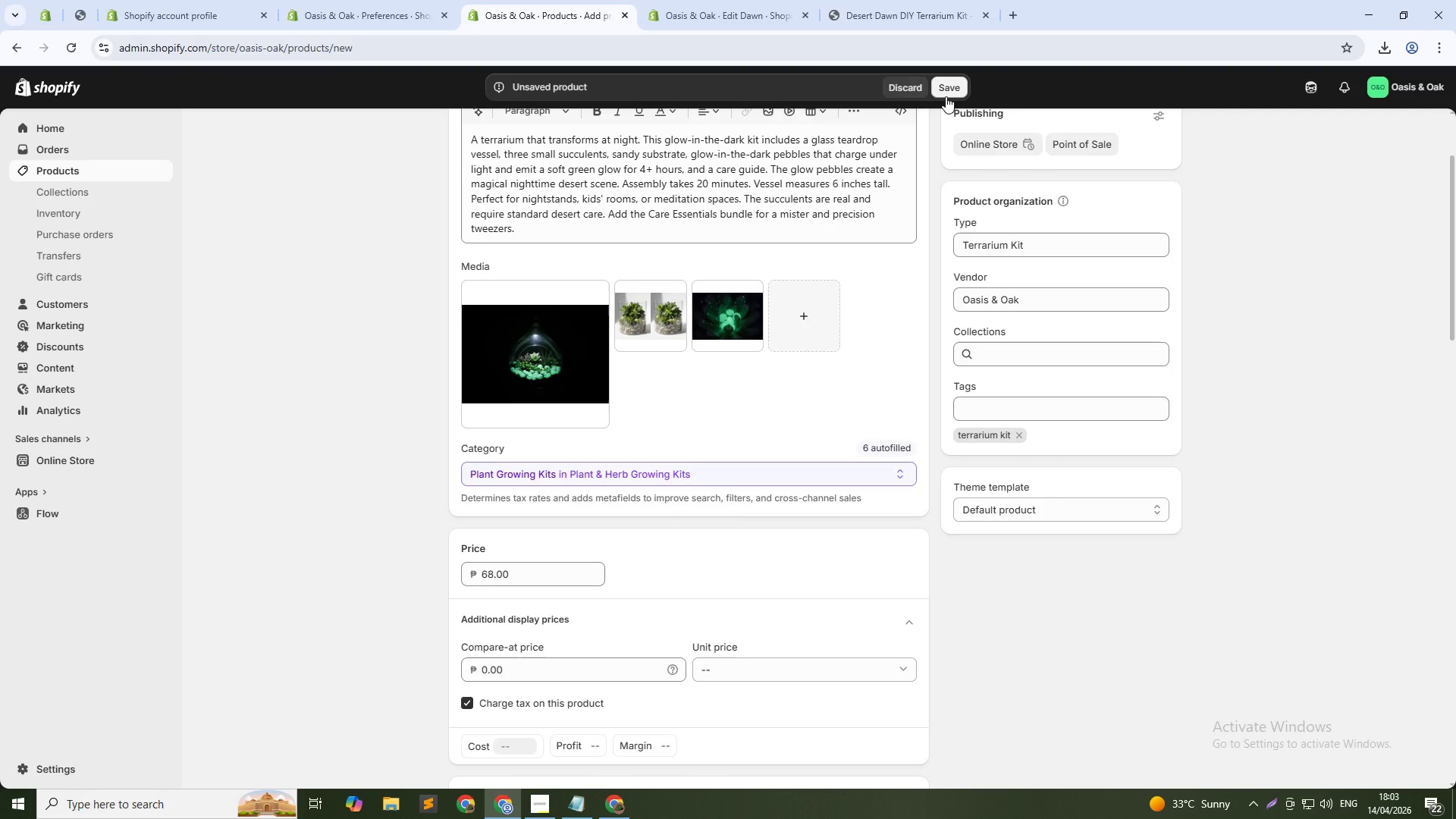 
left_click([948, 89])
 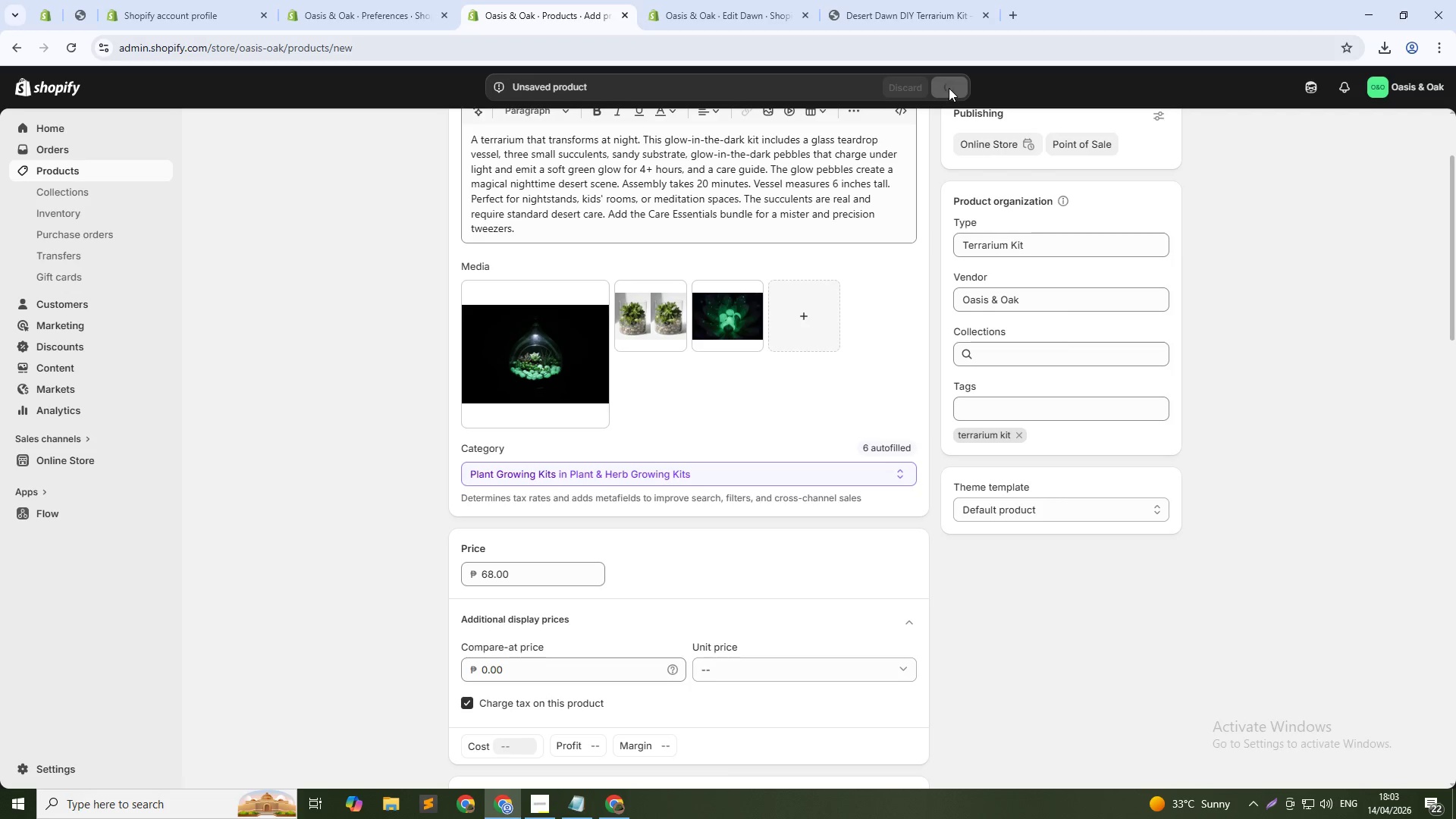 
key(Alt+Tab)